 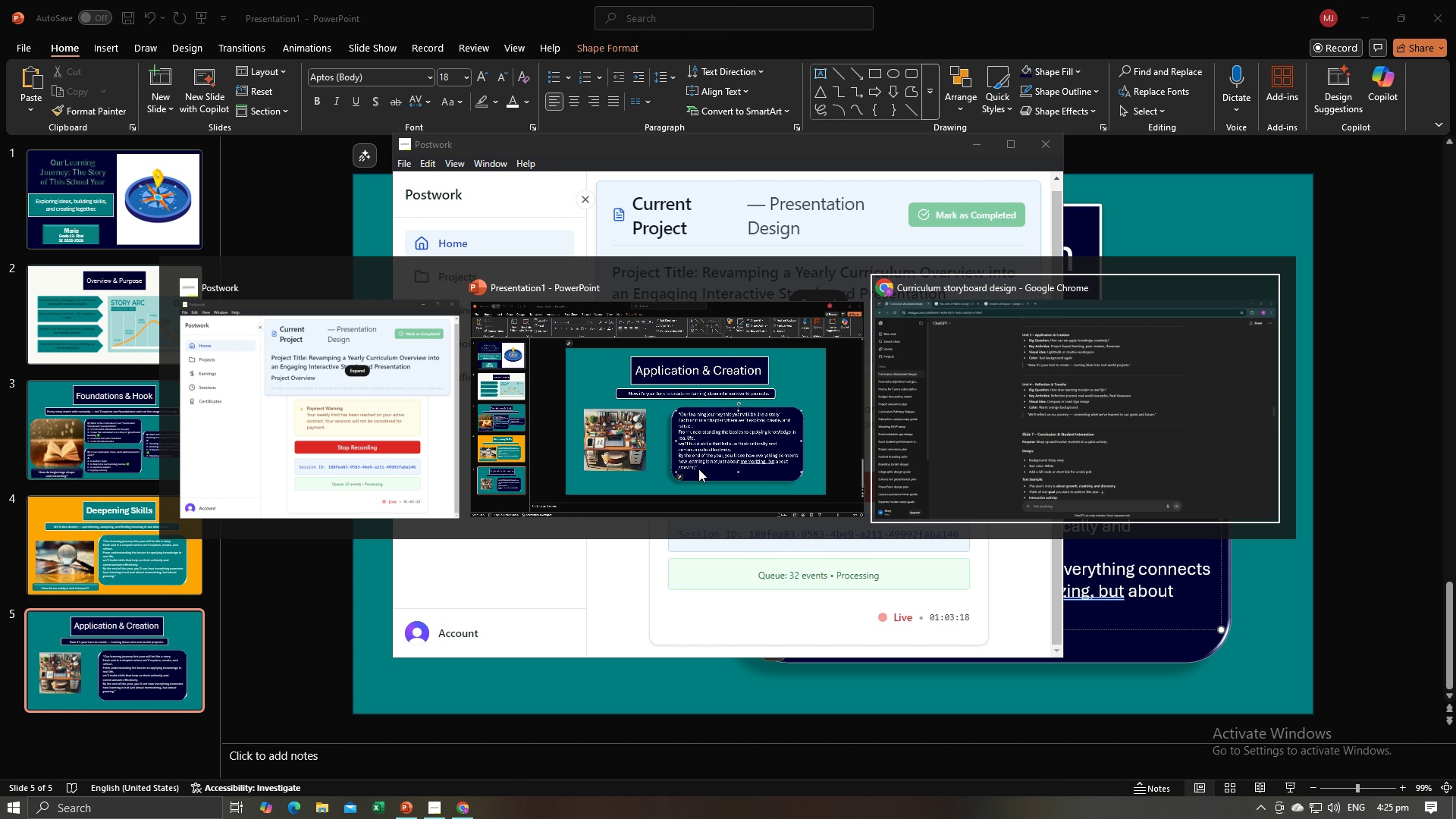 
scroll: coordinate [795, 497], scroll_direction: down, amount: 30.0
 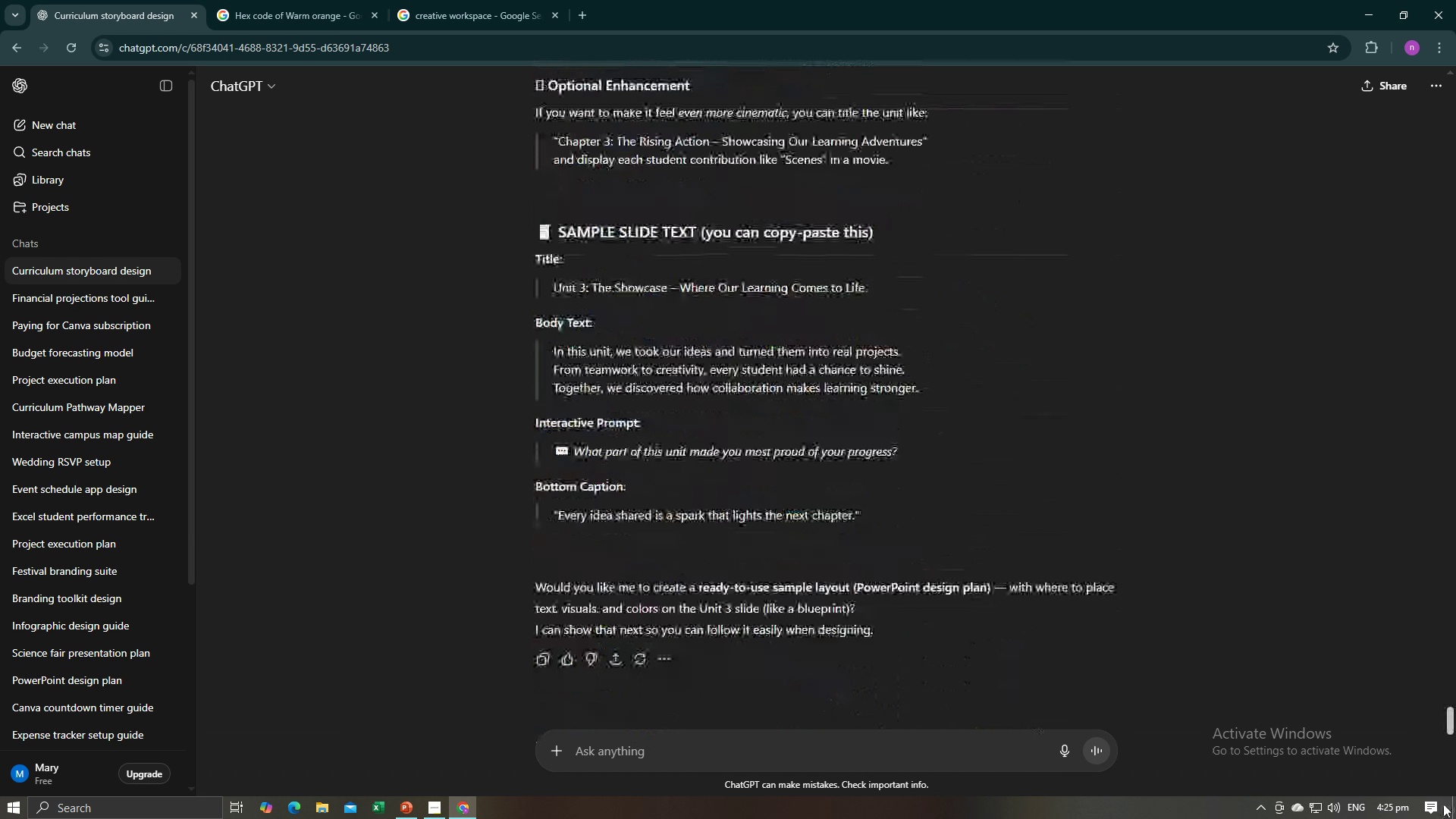 
mouse_move([872, 364])
 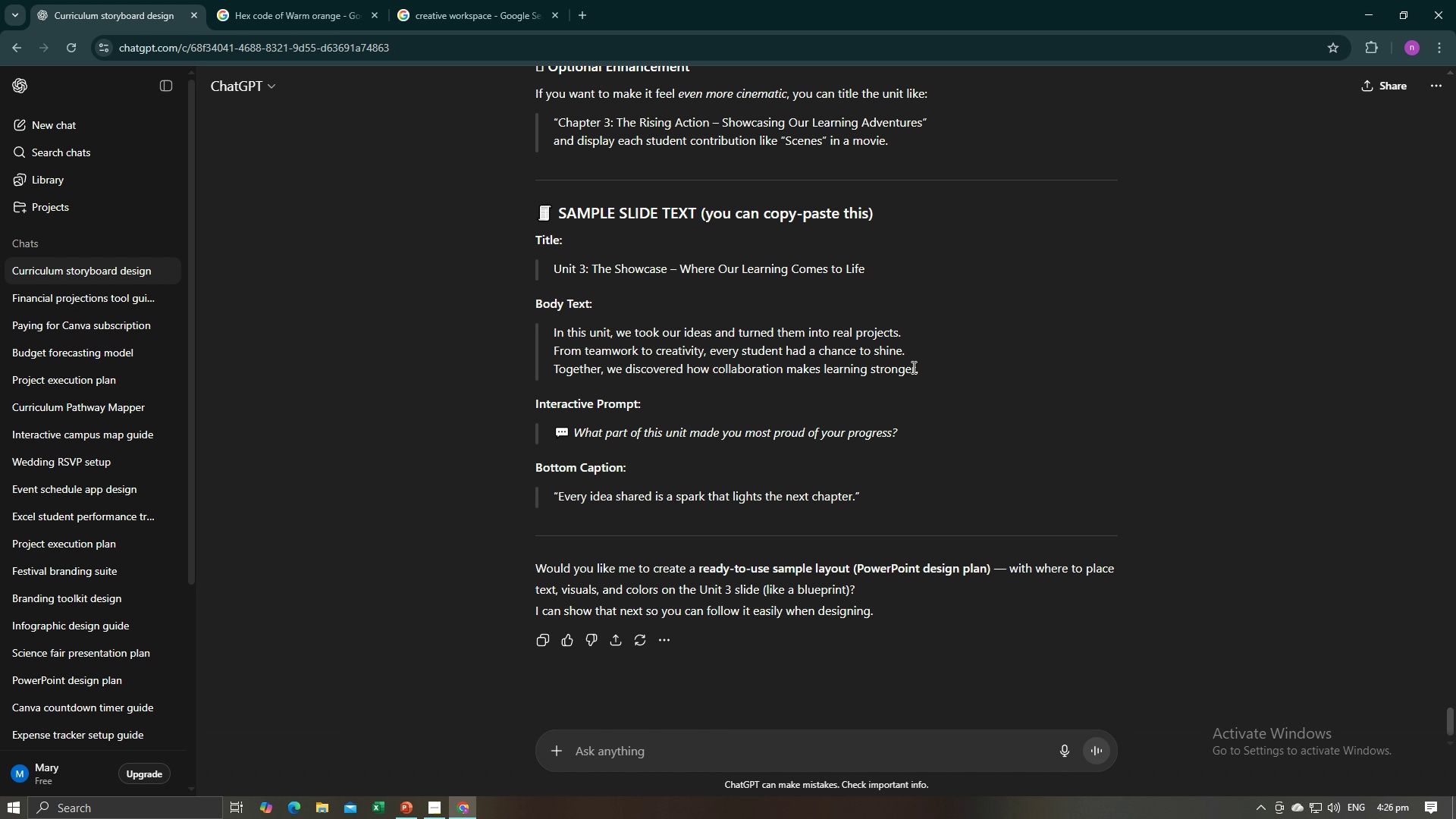 
wait(22.38)
 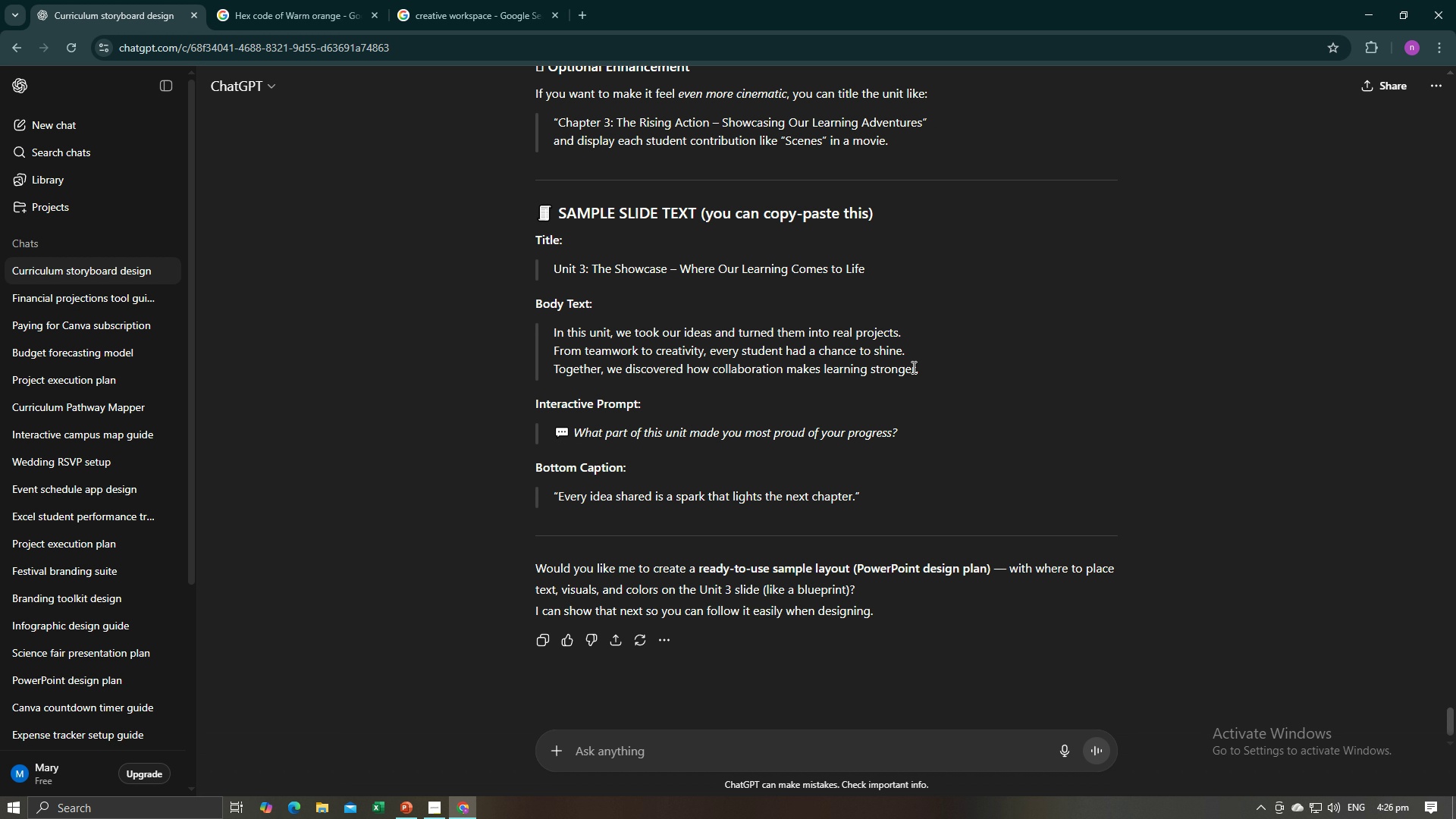 
key(Control+C)
 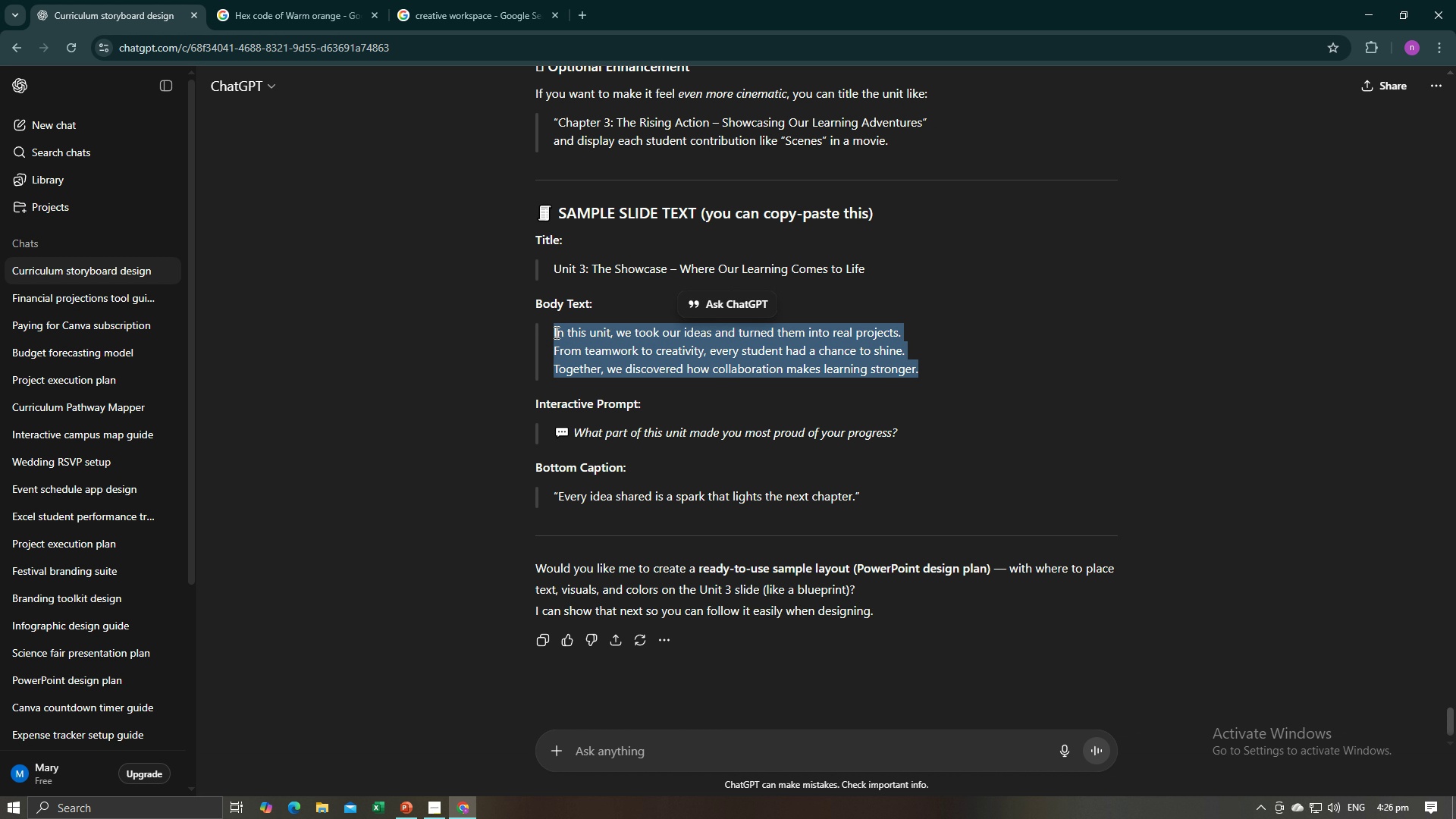 
key(Control+C)
 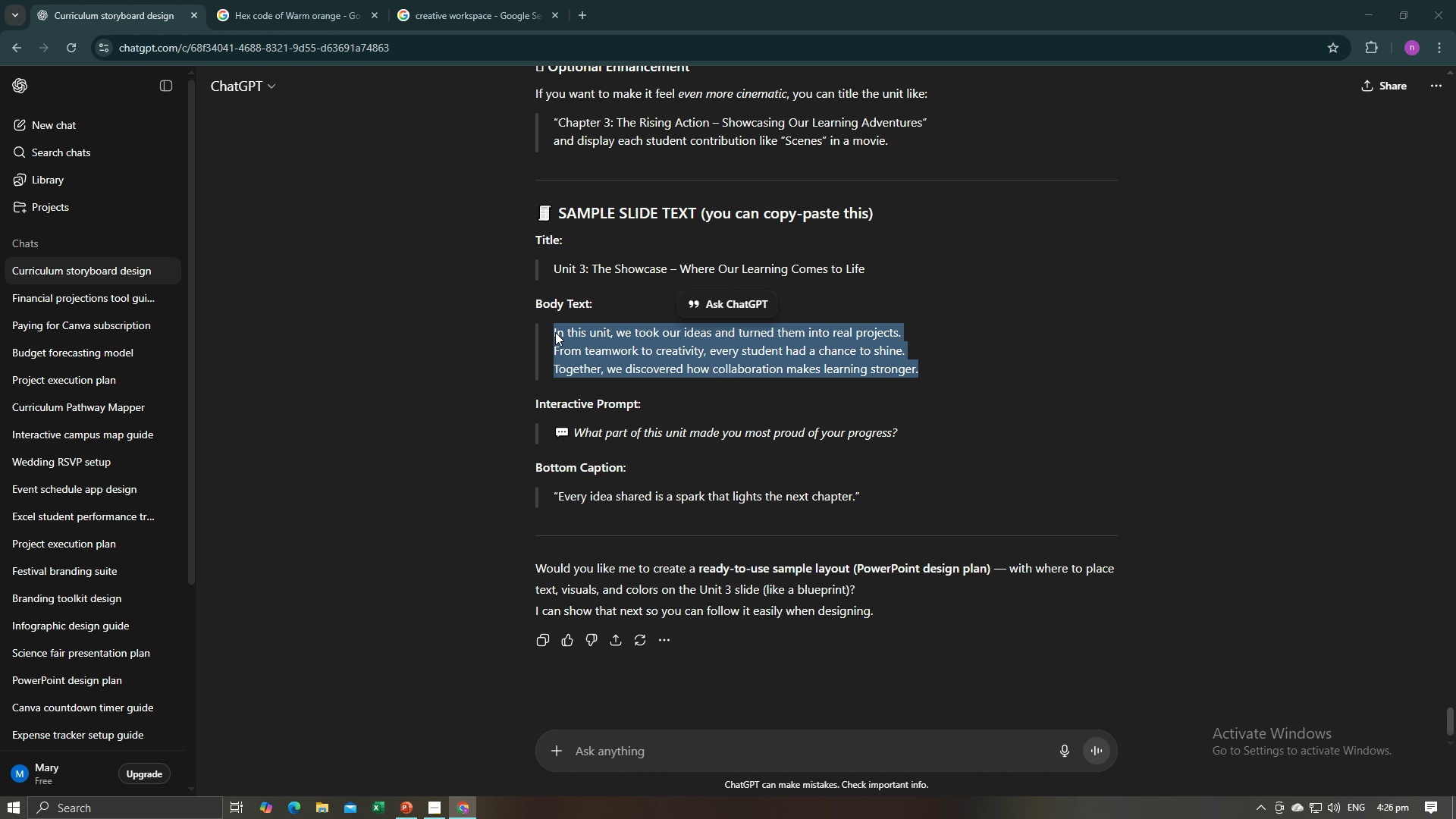 
key(Alt+AltLeft)
 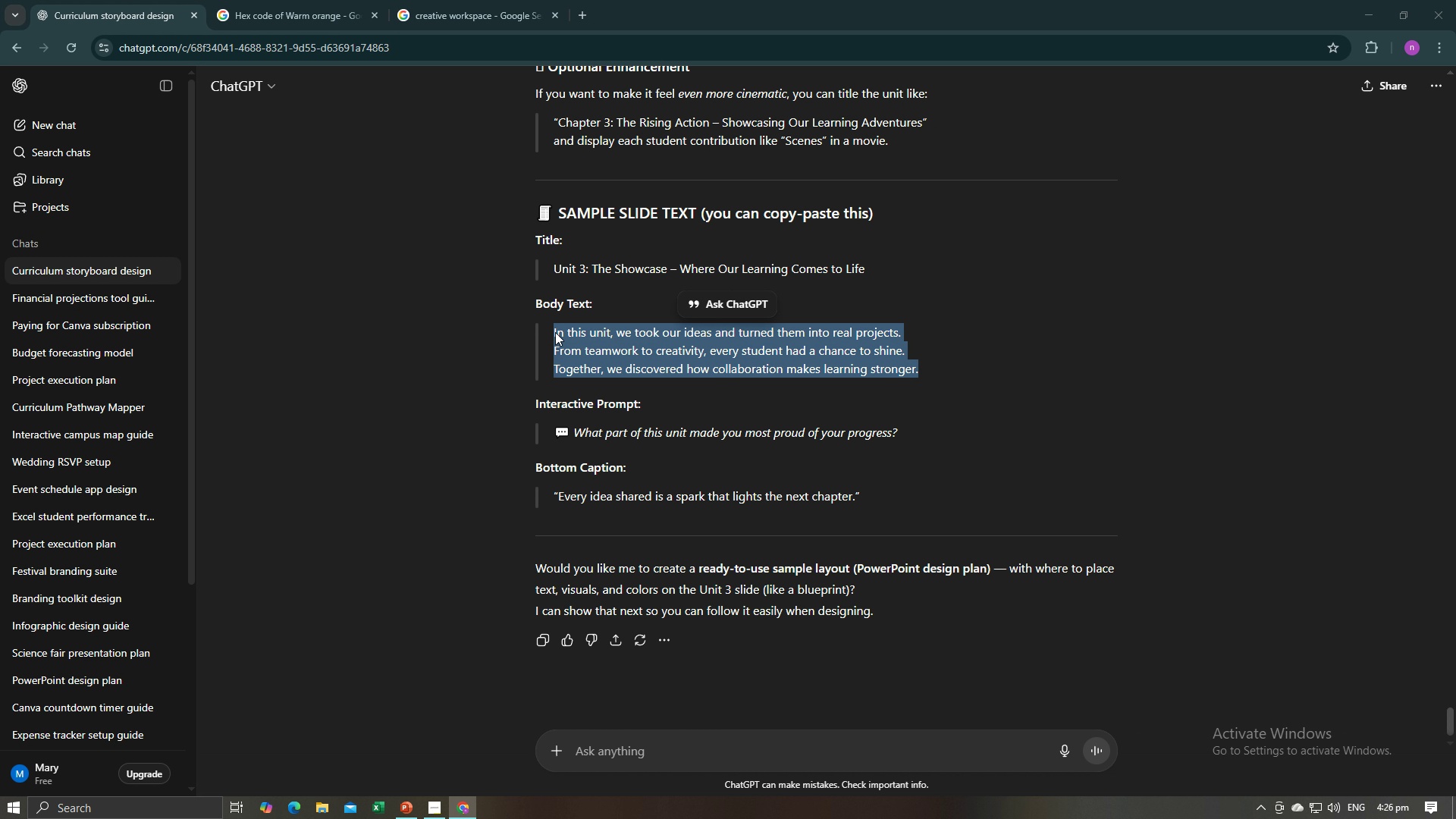 
key(Alt+Tab)